 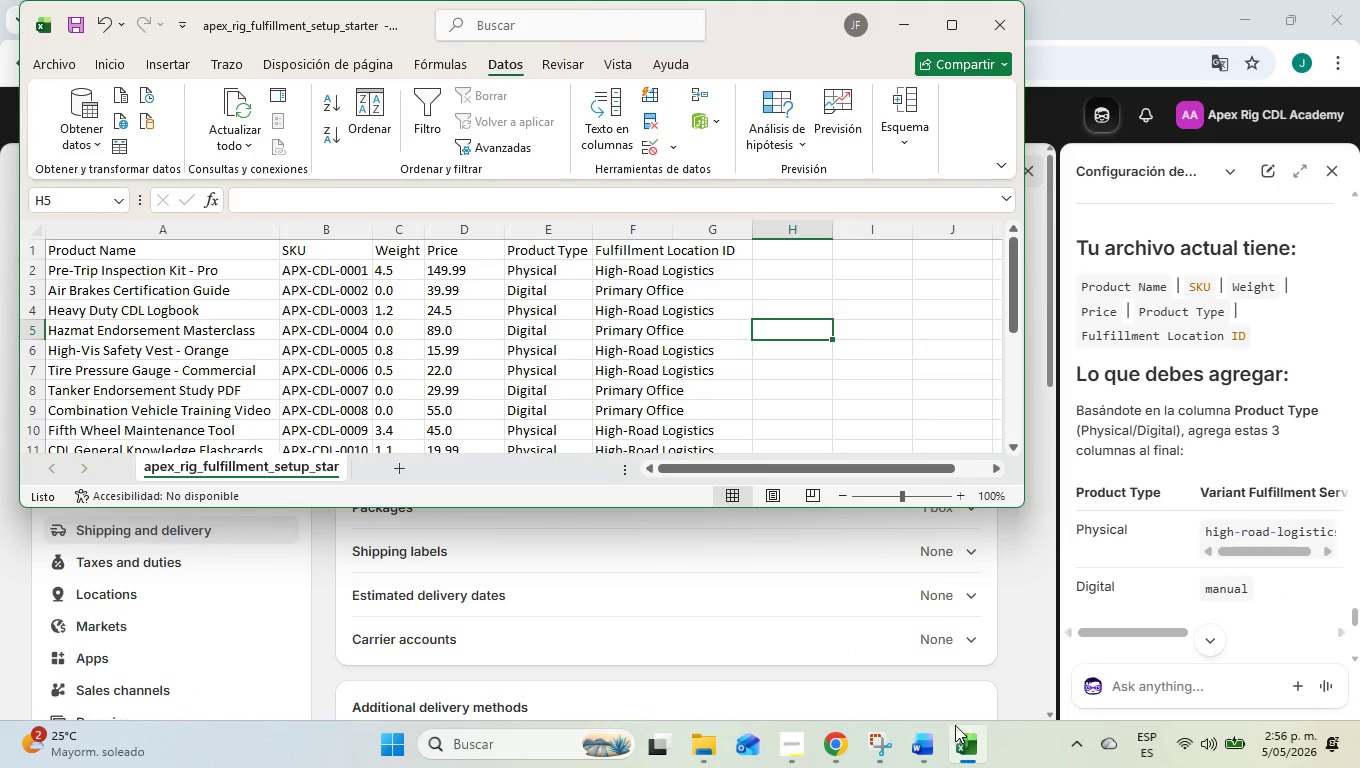 
scroll: coordinate [1194, 373], scroll_direction: down, amount: 1.0
 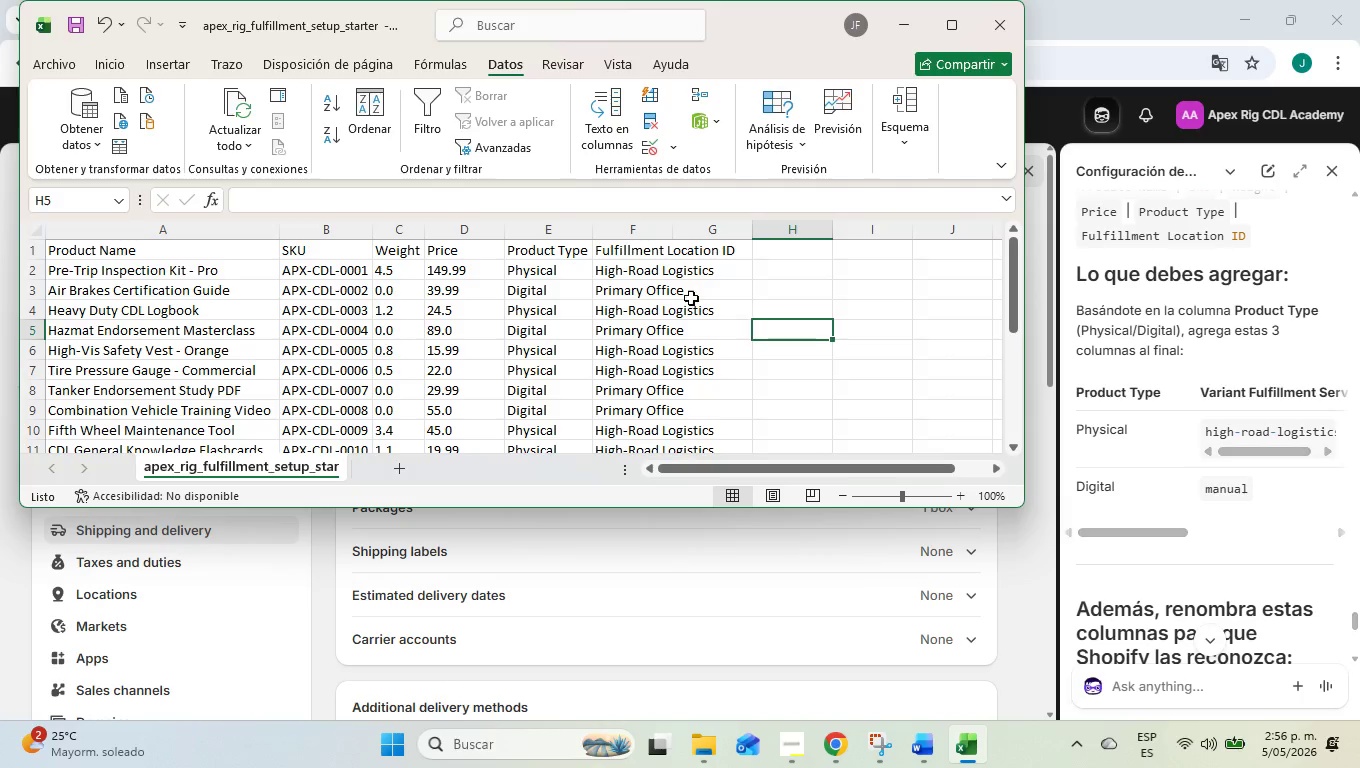 
wait(5.37)
 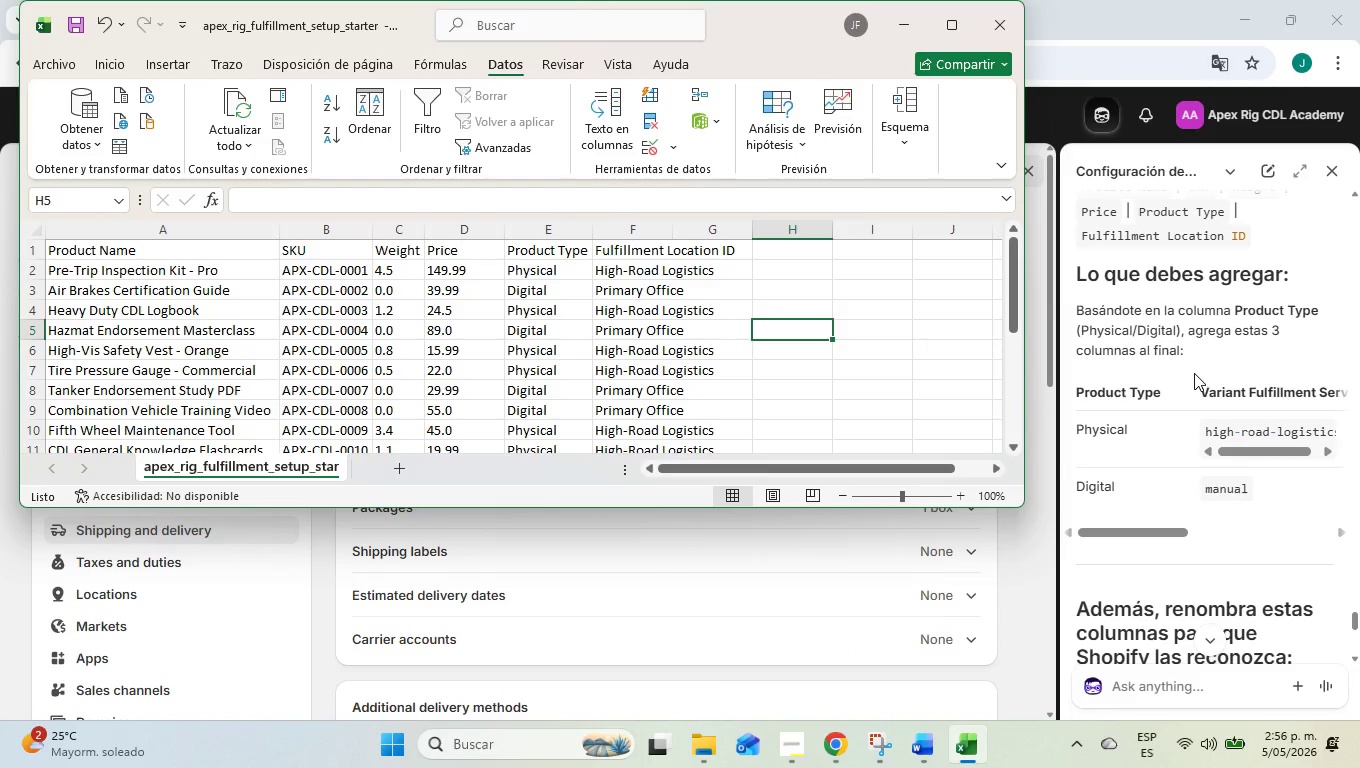 
left_click([548, 278])
 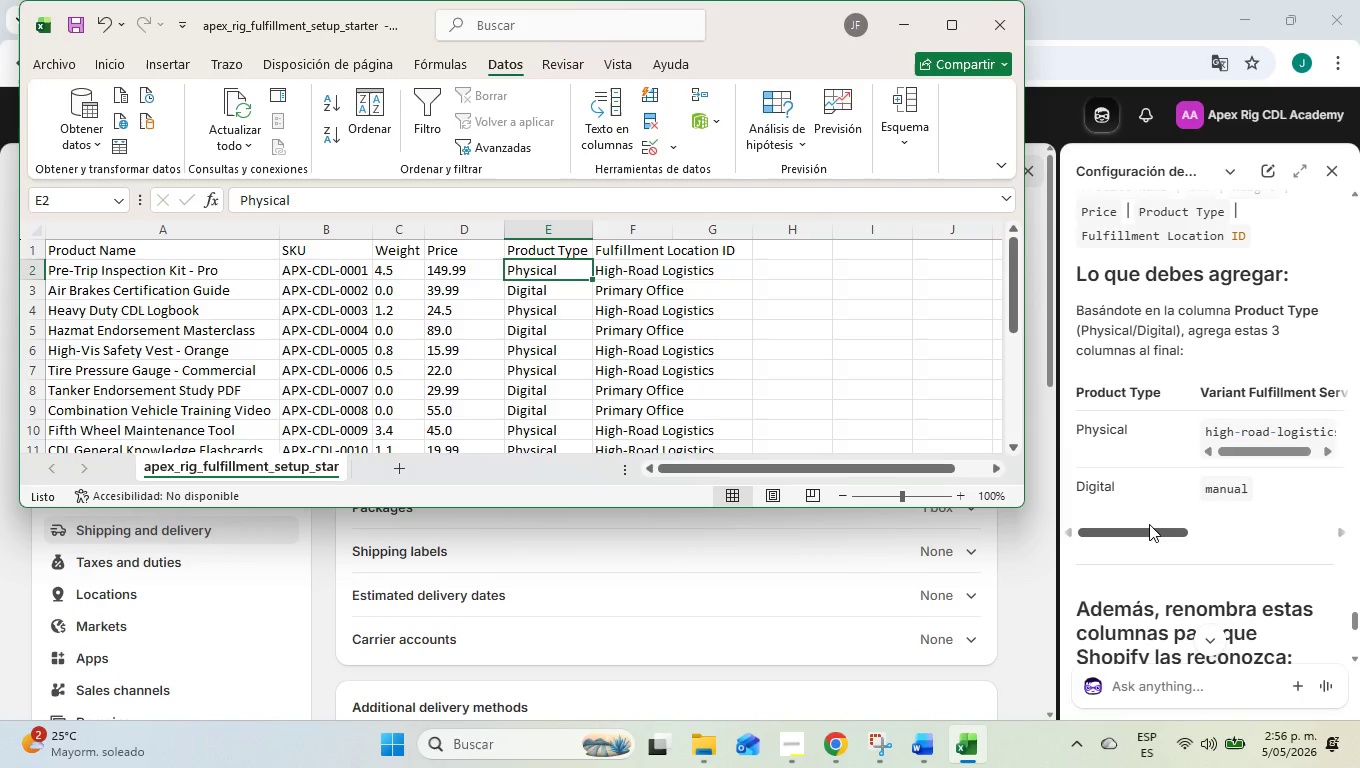 
wait(5.36)
 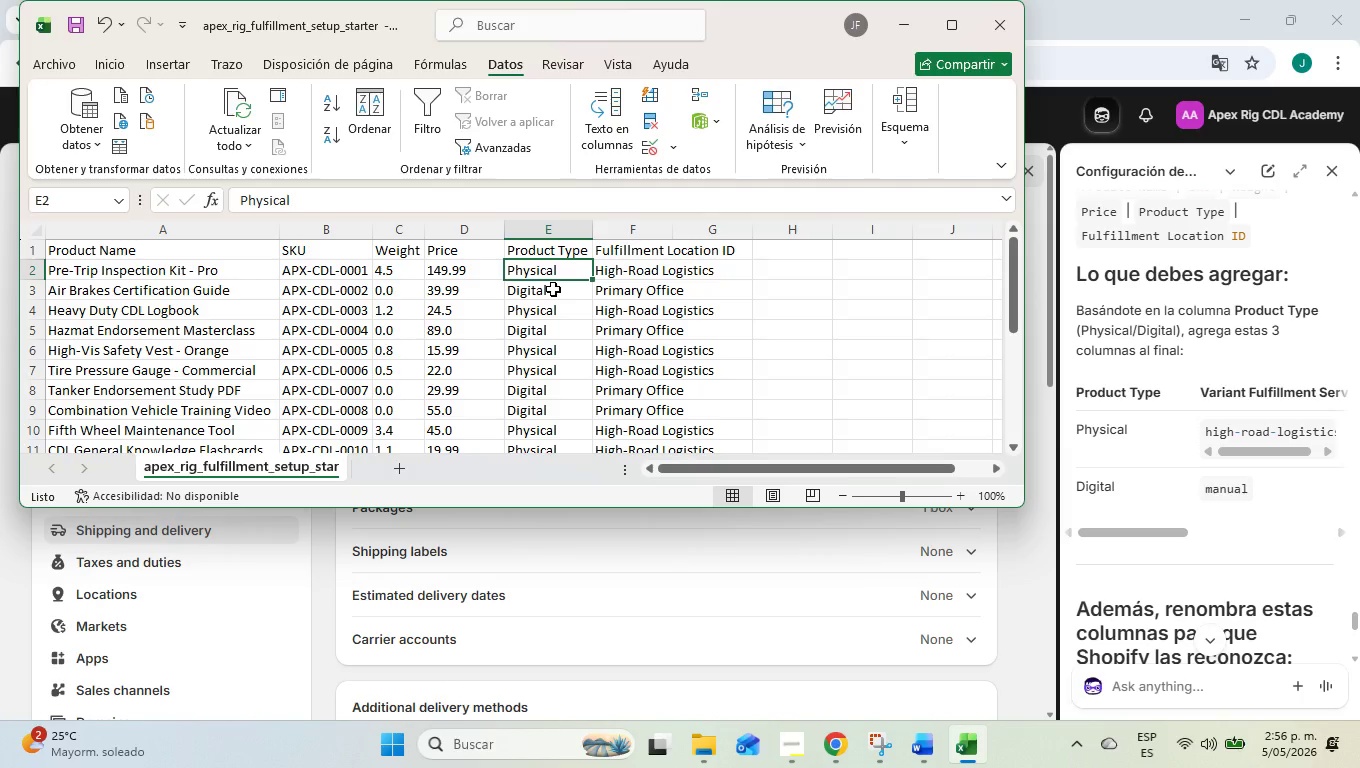 
left_click_drag(start_coordinate=[1252, 447], to_coordinate=[1198, 428])
 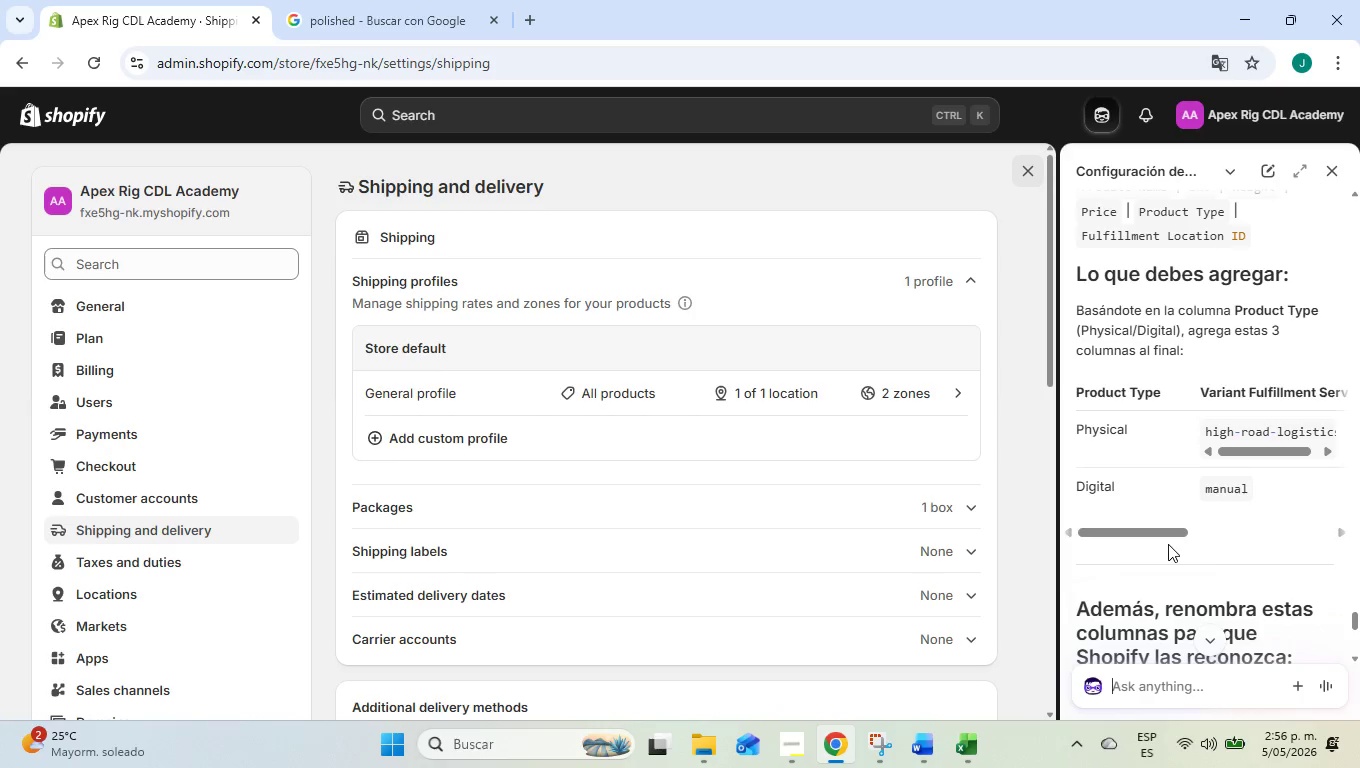 
left_click_drag(start_coordinate=[1169, 540], to_coordinate=[1175, 536])
 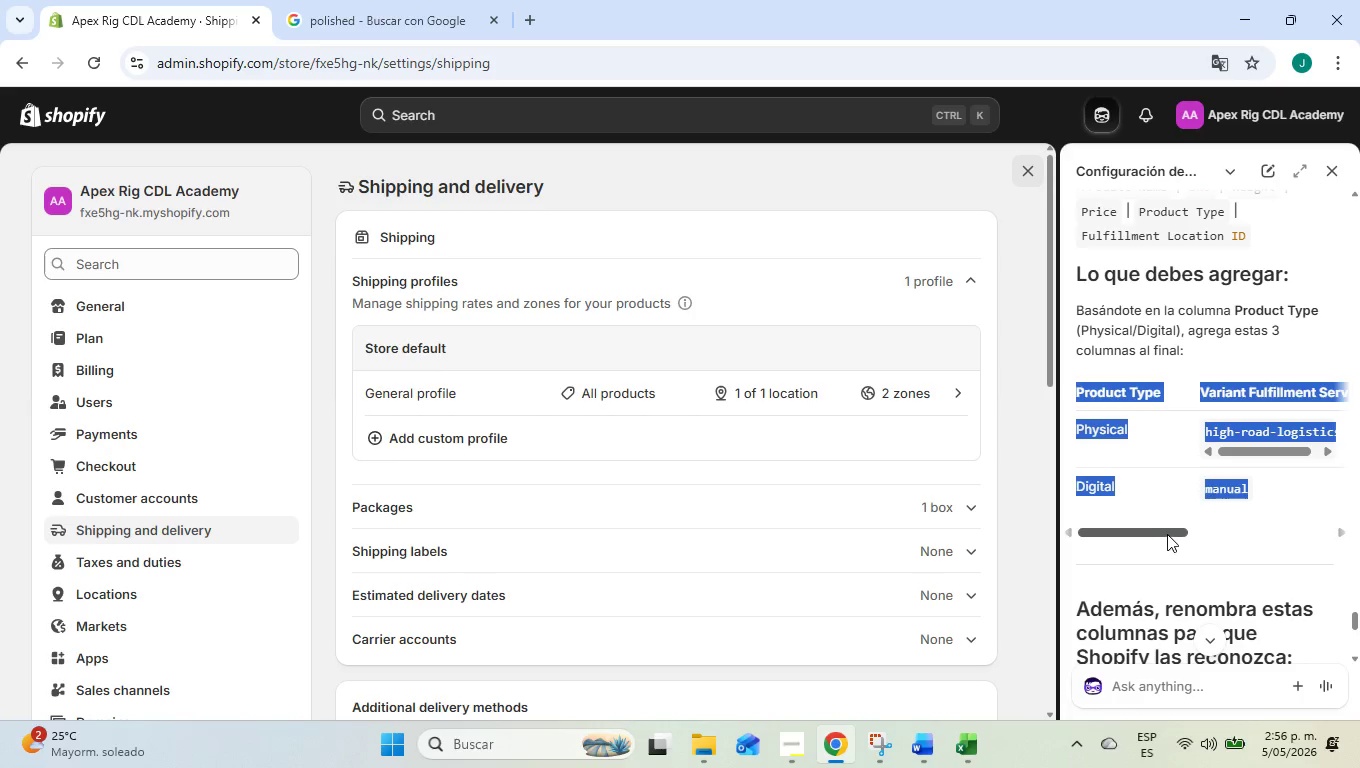 
left_click([1167, 534])
 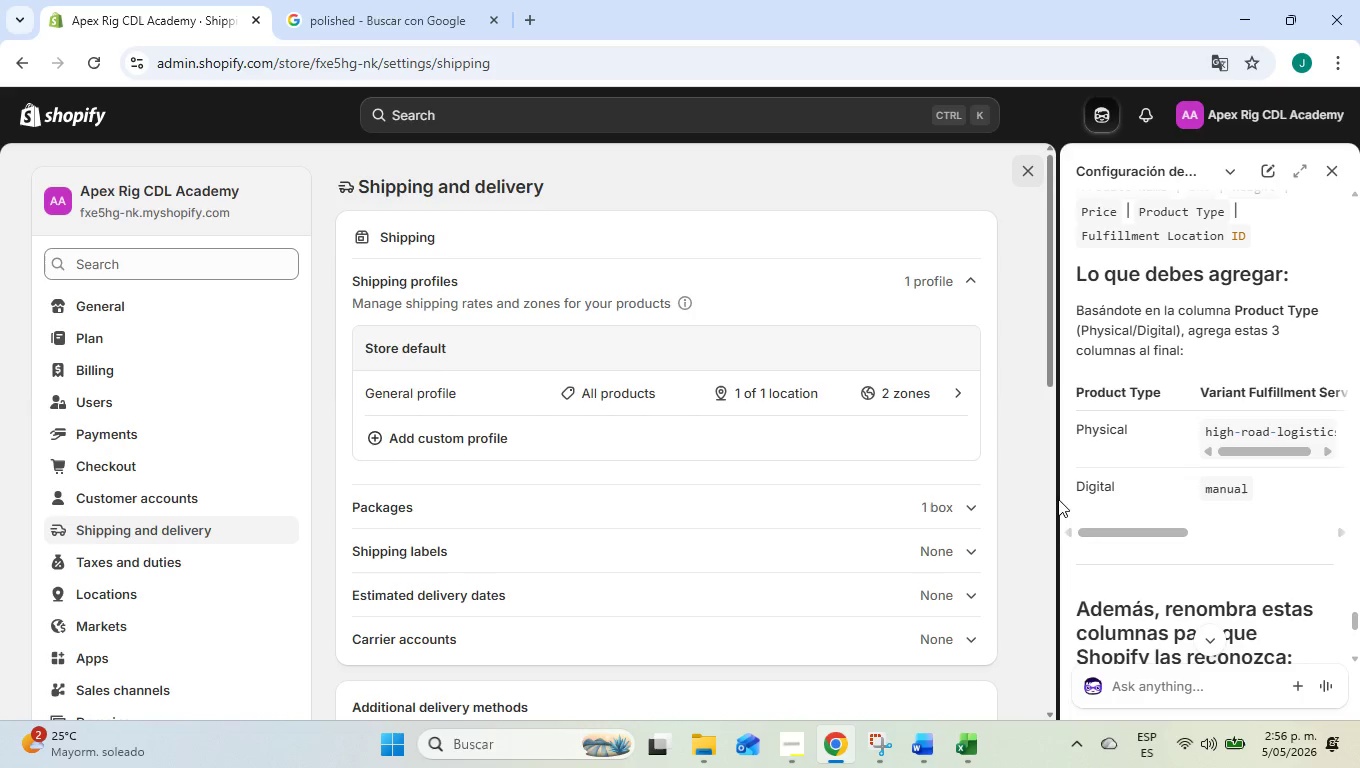 
left_click_drag(start_coordinate=[1061, 496], to_coordinate=[851, 504])
 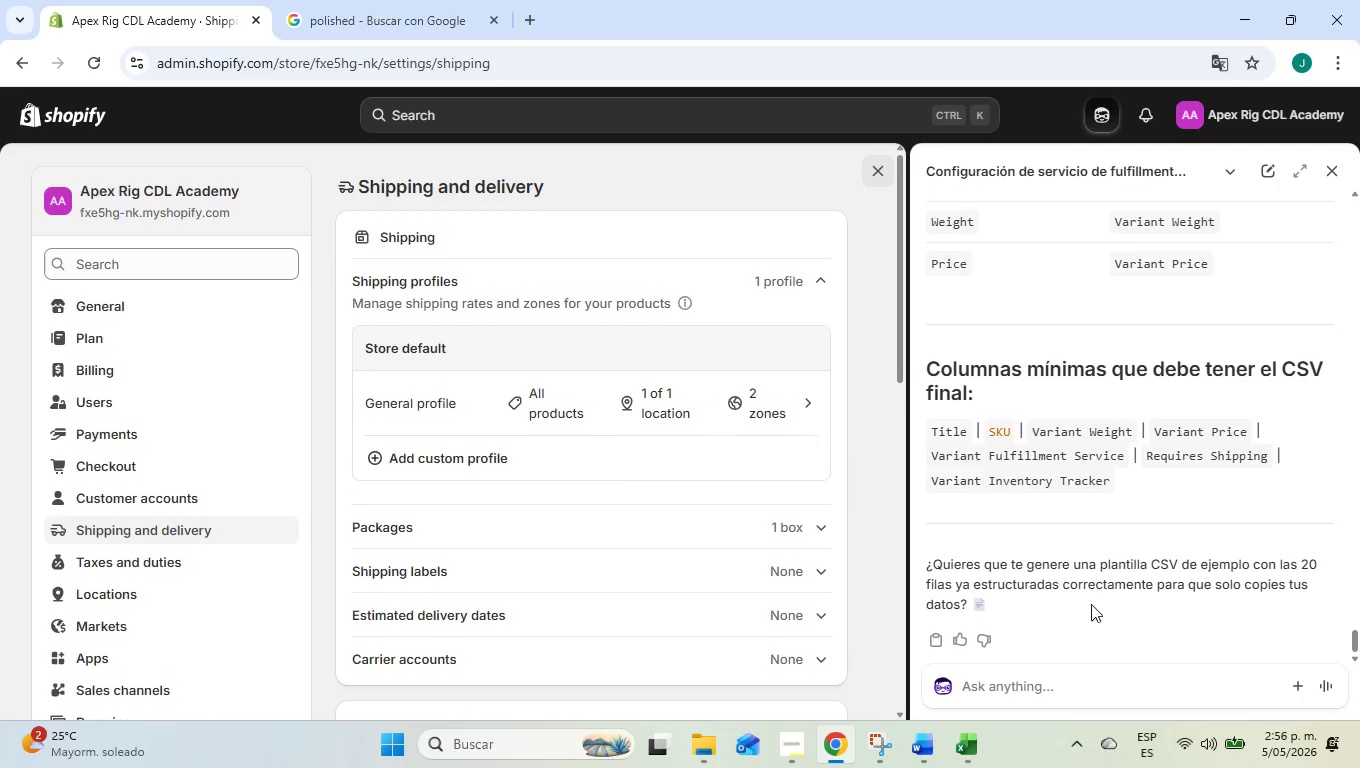 
scroll: coordinate [1082, 579], scroll_direction: down, amount: 3.0
 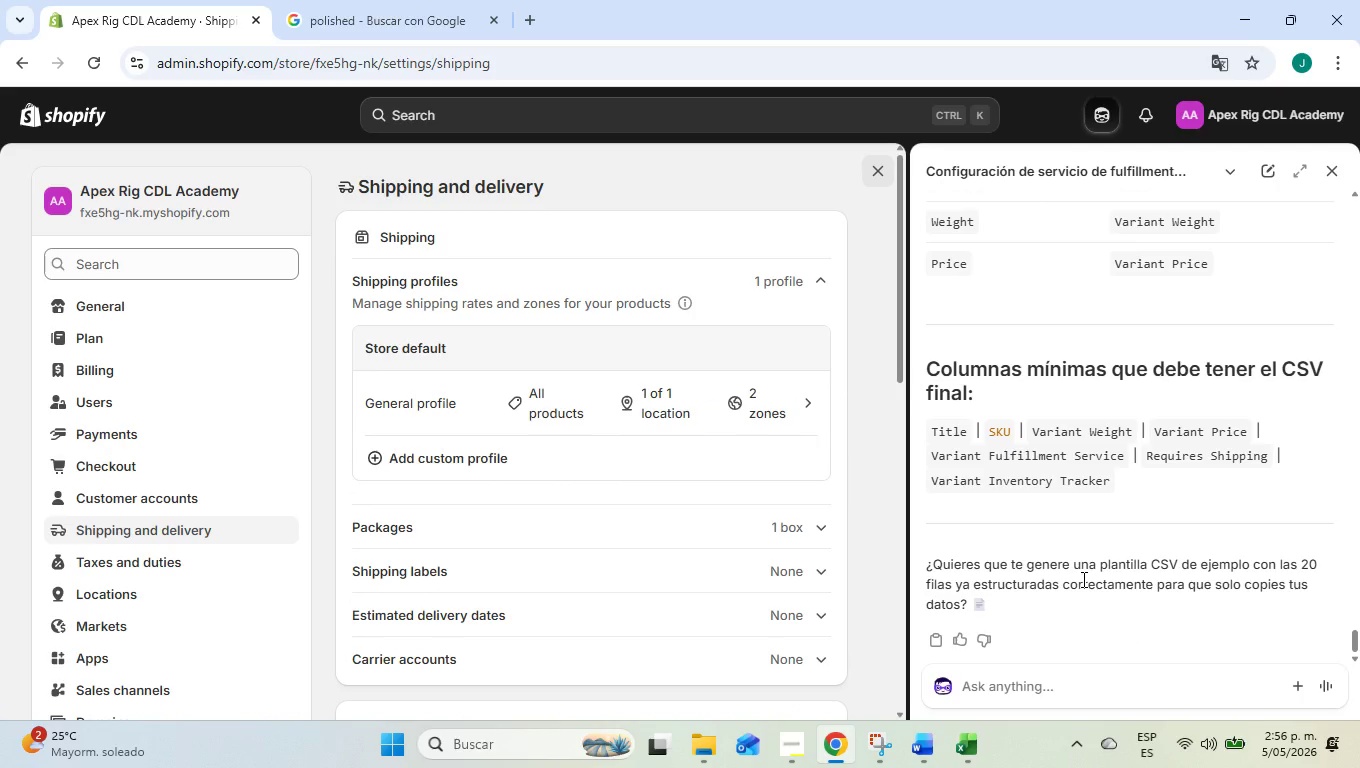 
scroll: coordinate [1098, 536], scroll_direction: up, amount: 3.0
 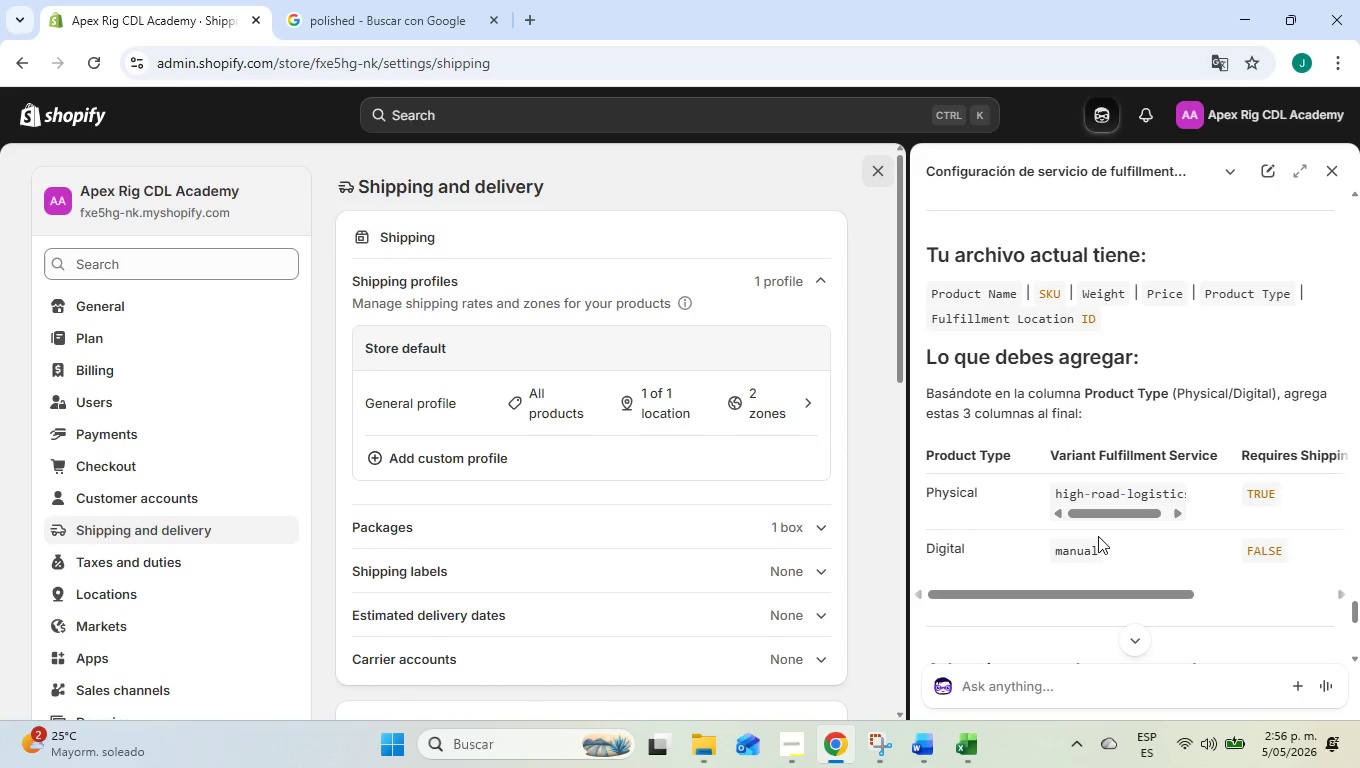 
scroll: coordinate [1098, 536], scroll_direction: down, amount: 1.0
 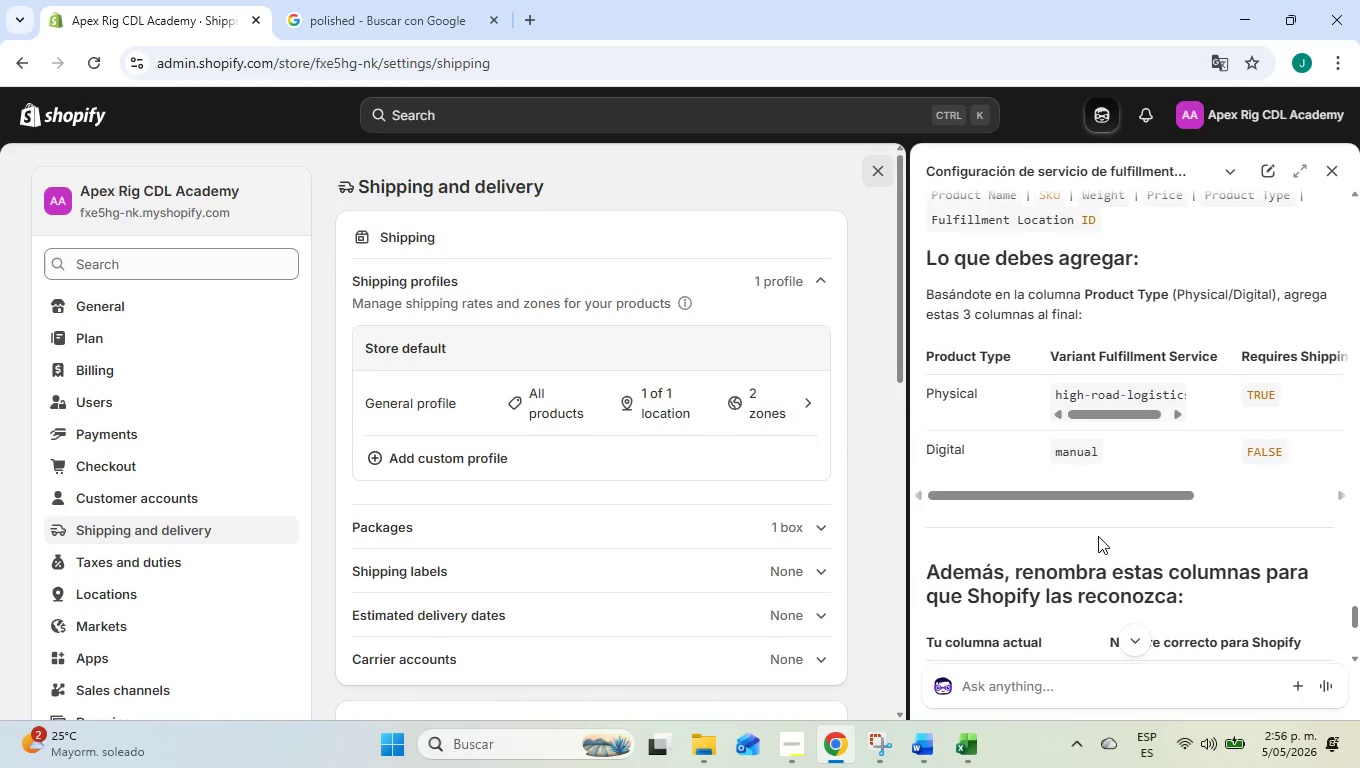 
scroll: coordinate [1098, 536], scroll_direction: up, amount: 1.0
 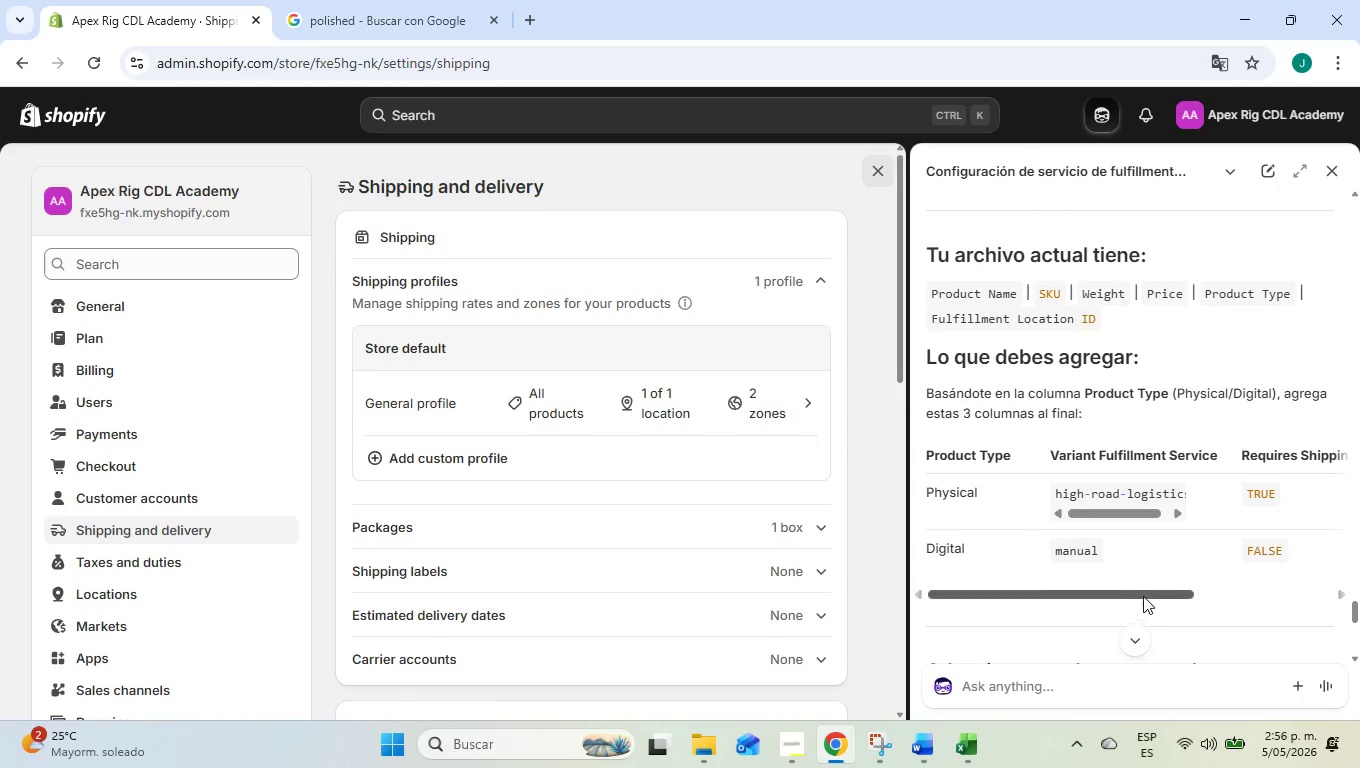 
left_click_drag(start_coordinate=[1143, 596], to_coordinate=[1036, 601])
 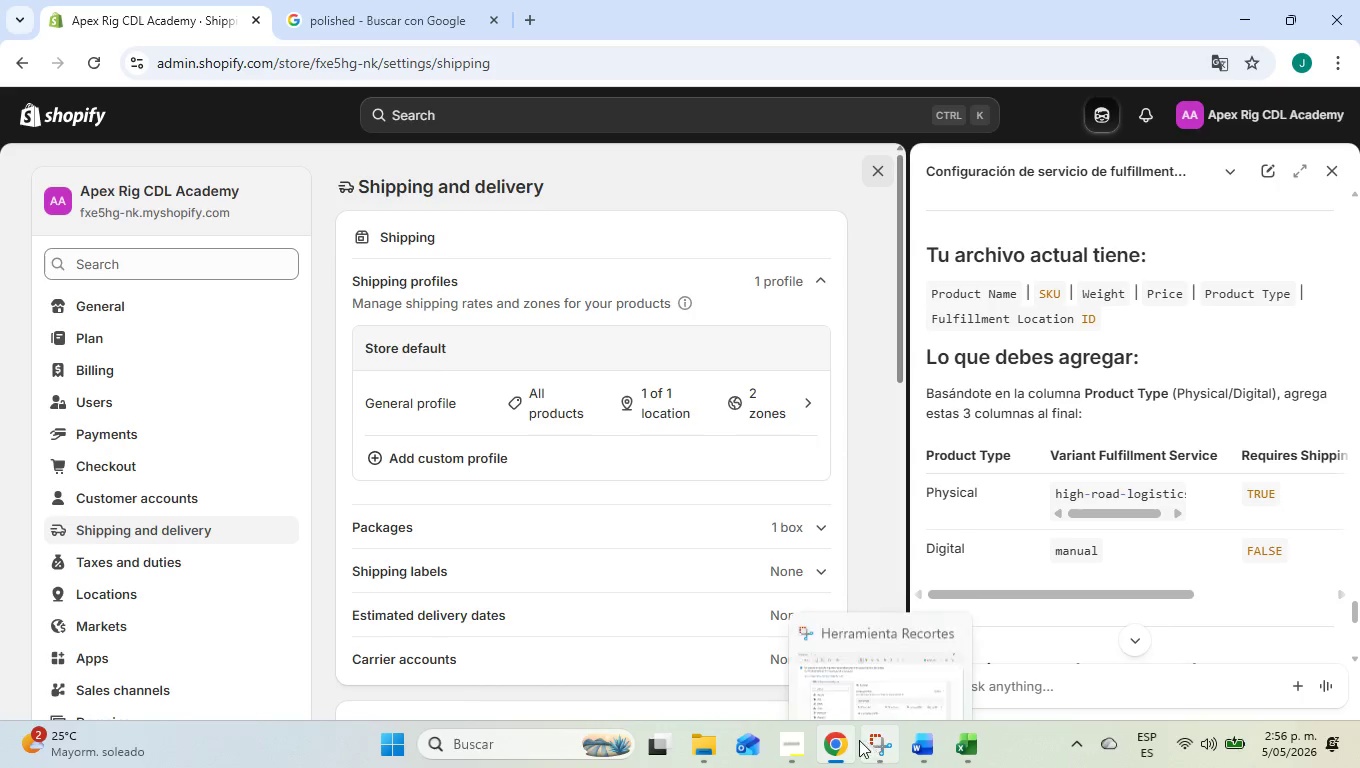 
left_click([870, 739])
 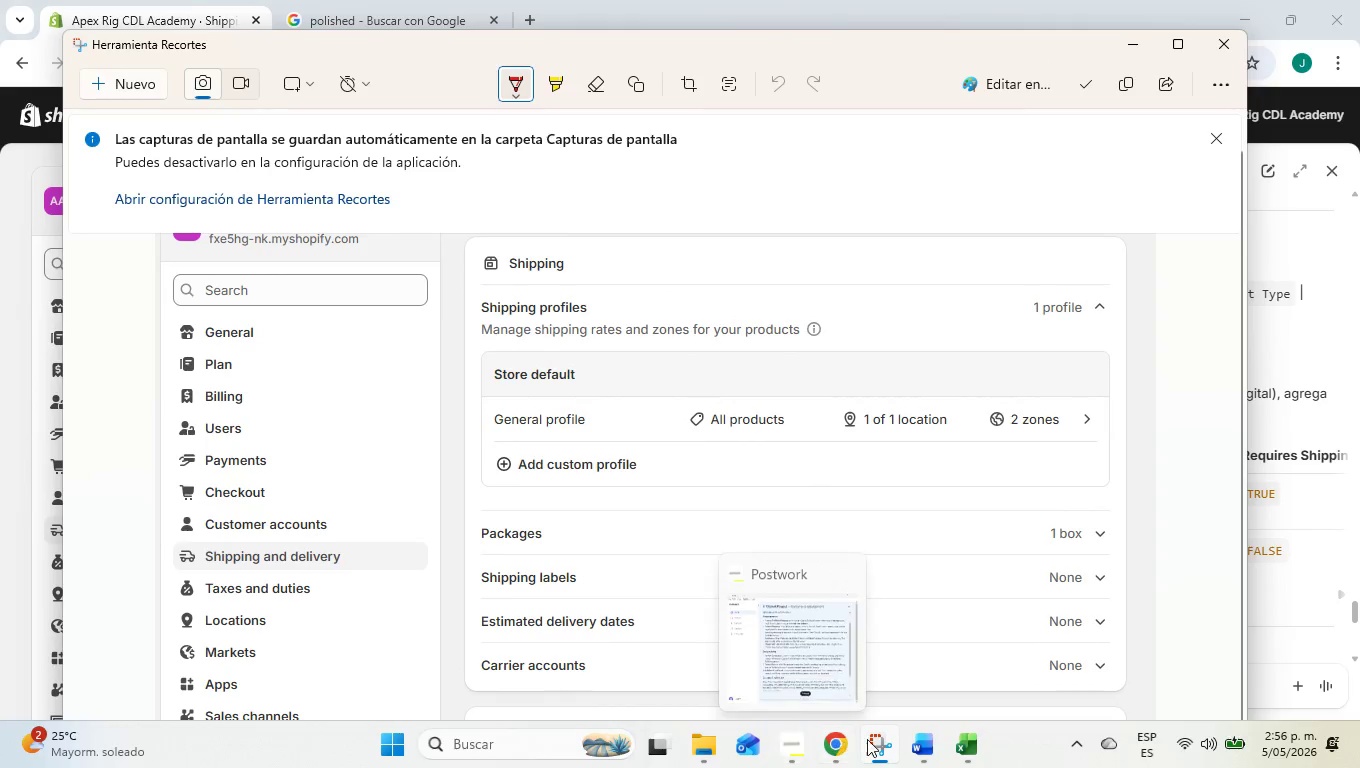 
left_click([869, 739])
 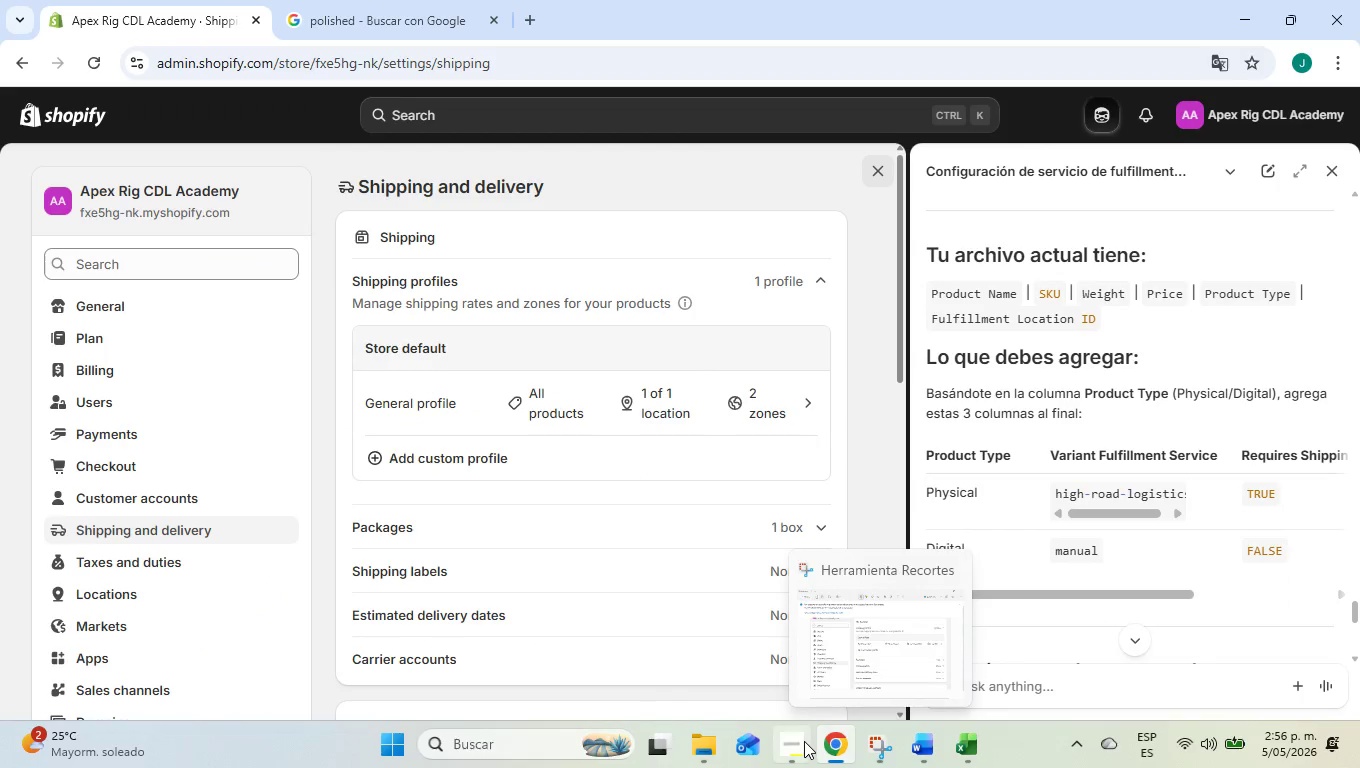 
left_click([804, 742])